 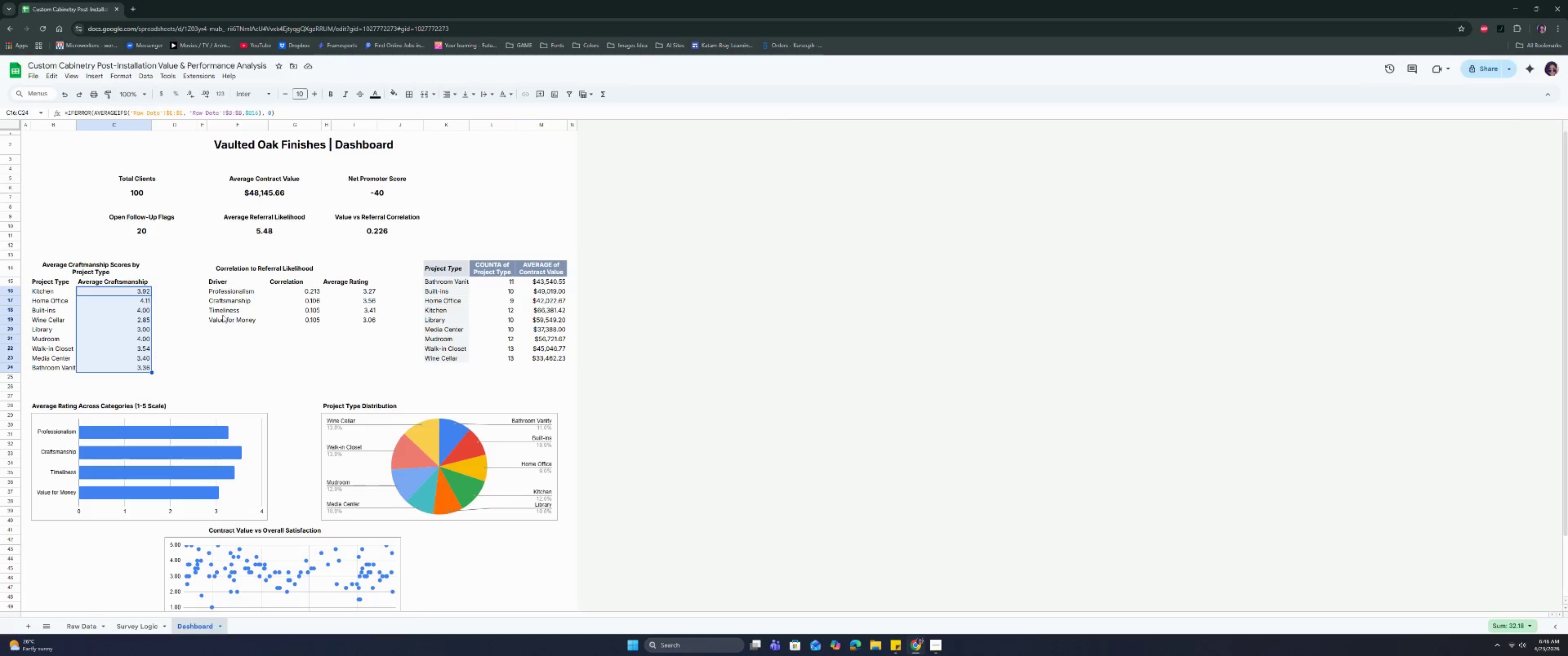 
left_click_drag(start_coordinate=[309, 291], to_coordinate=[300, 316])
 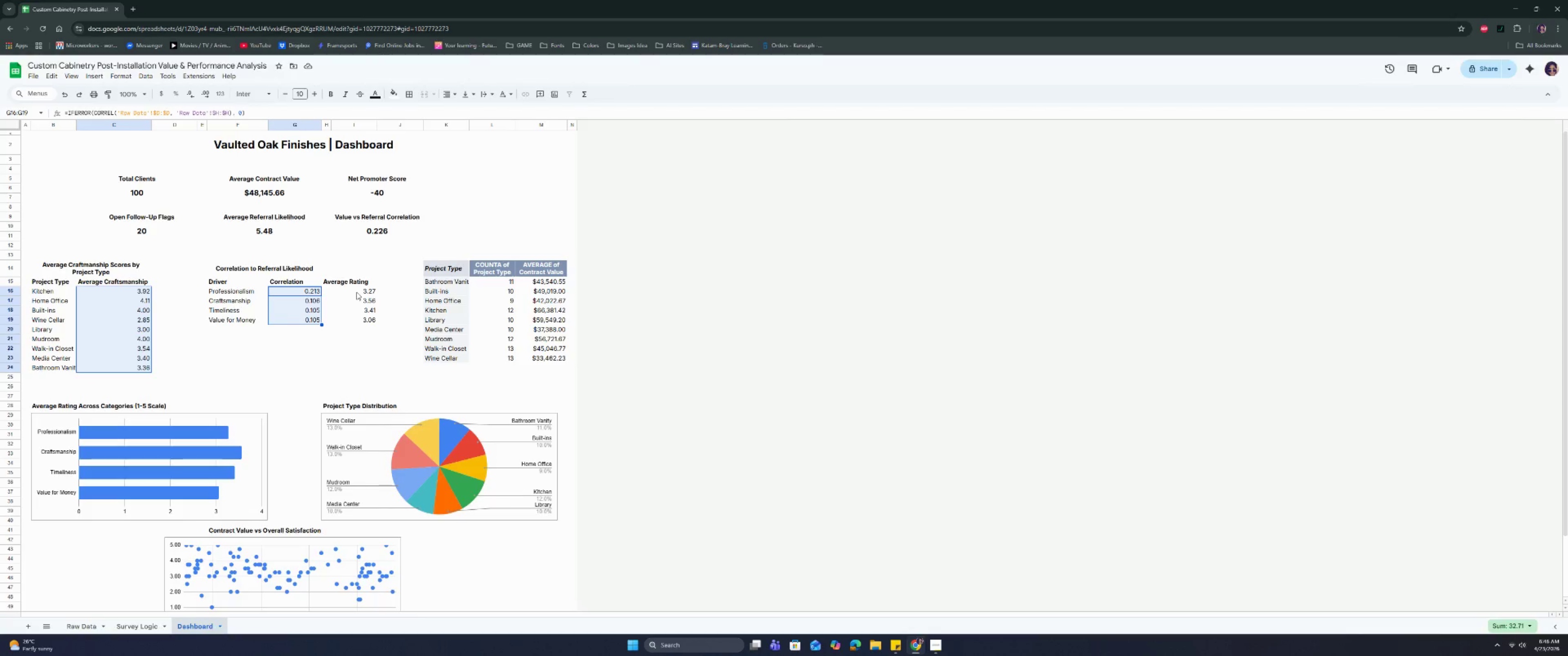 
wait(14.59)
 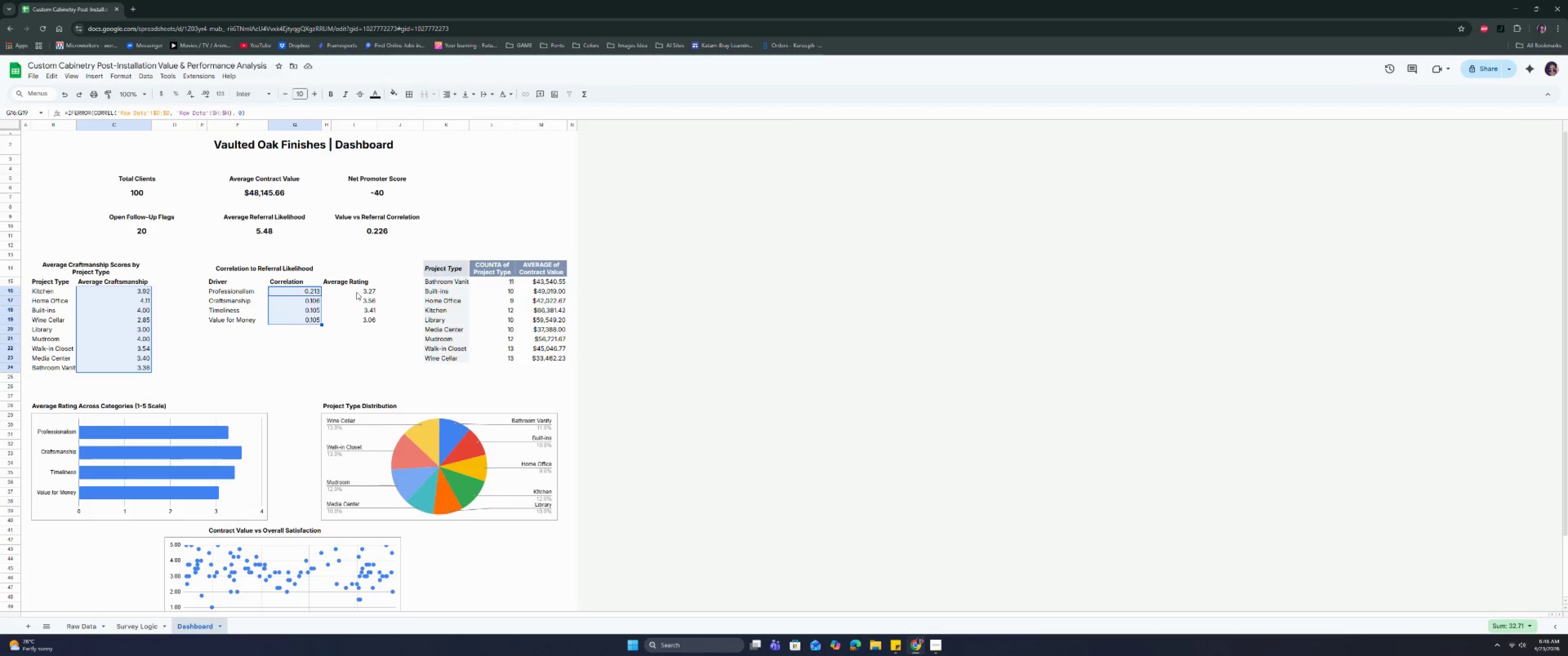 
left_click_drag(start_coordinate=[144, 291], to_coordinate=[133, 366])
 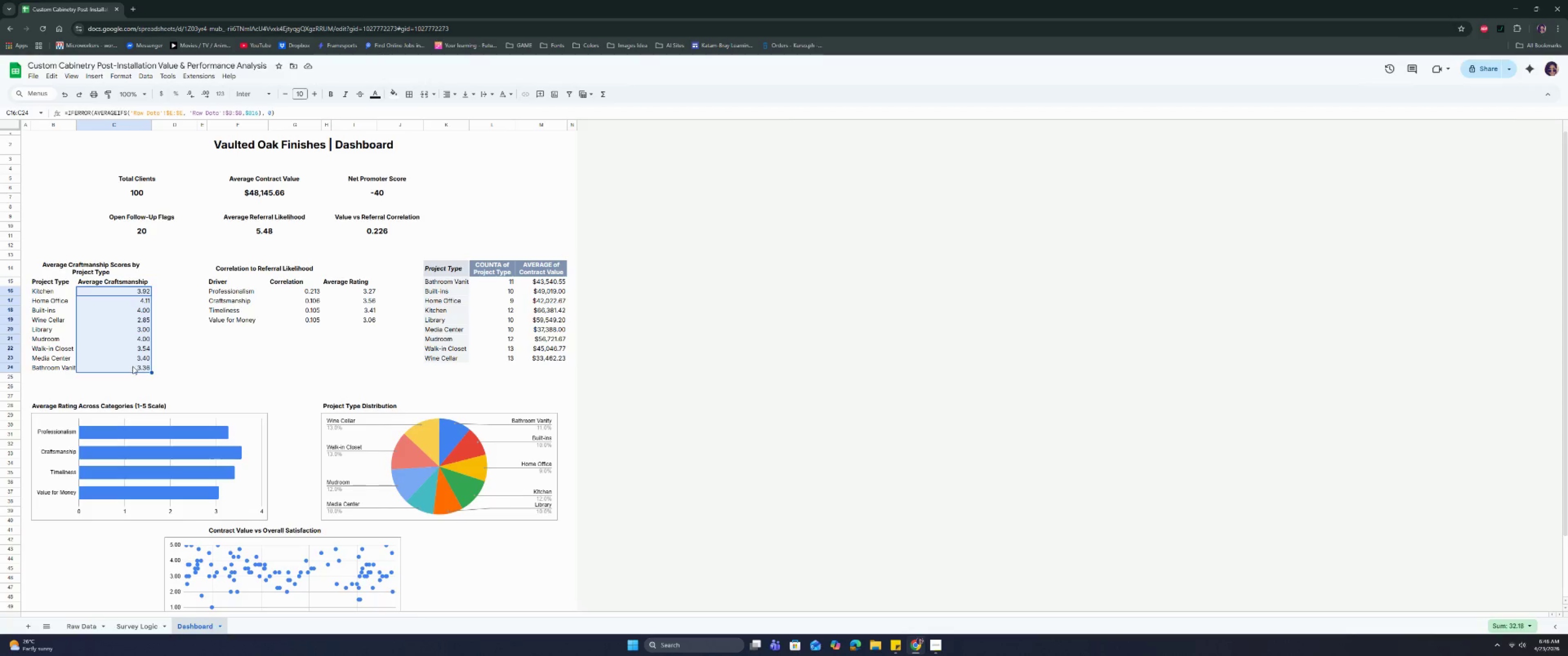 
hold_key(key=ControlLeft, duration=1.29)
left_click_drag(start_coordinate=[341, 290], to_coordinate=[350, 318])
 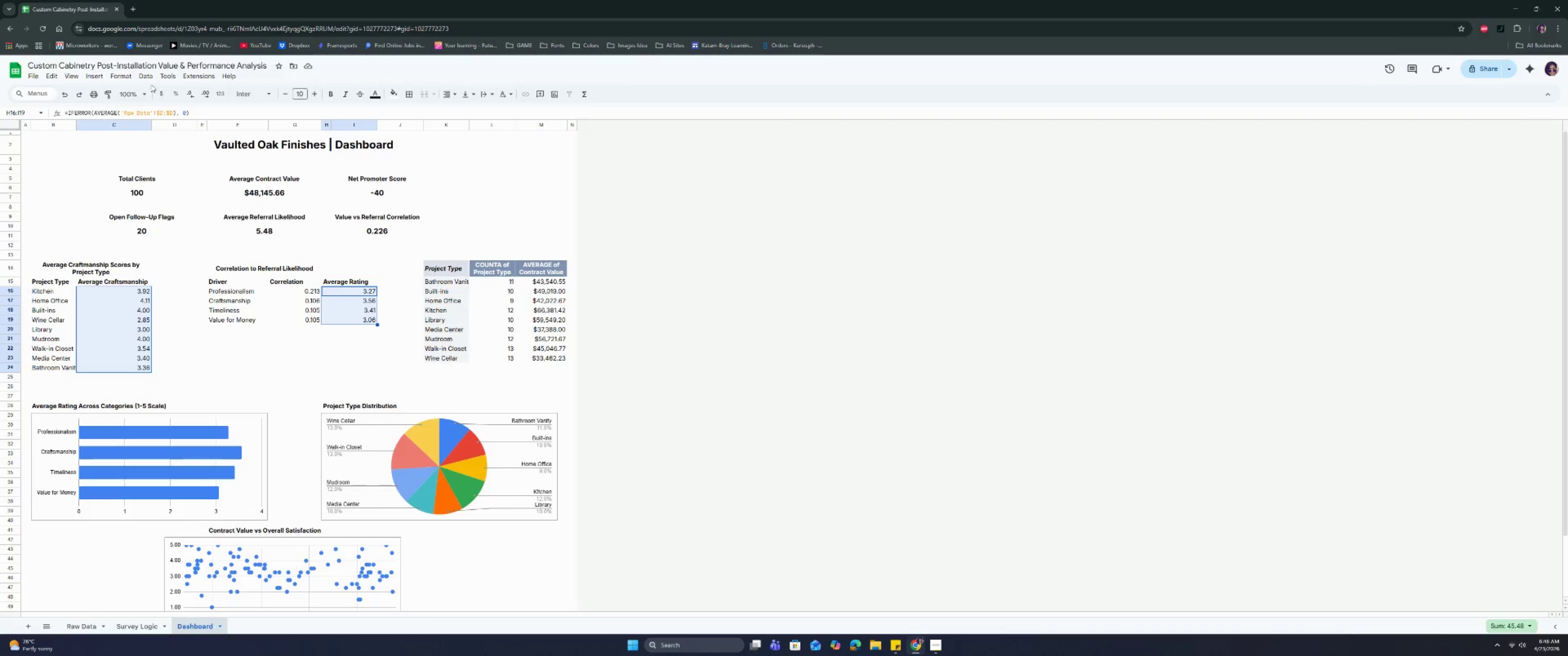 
left_click([126, 80])
 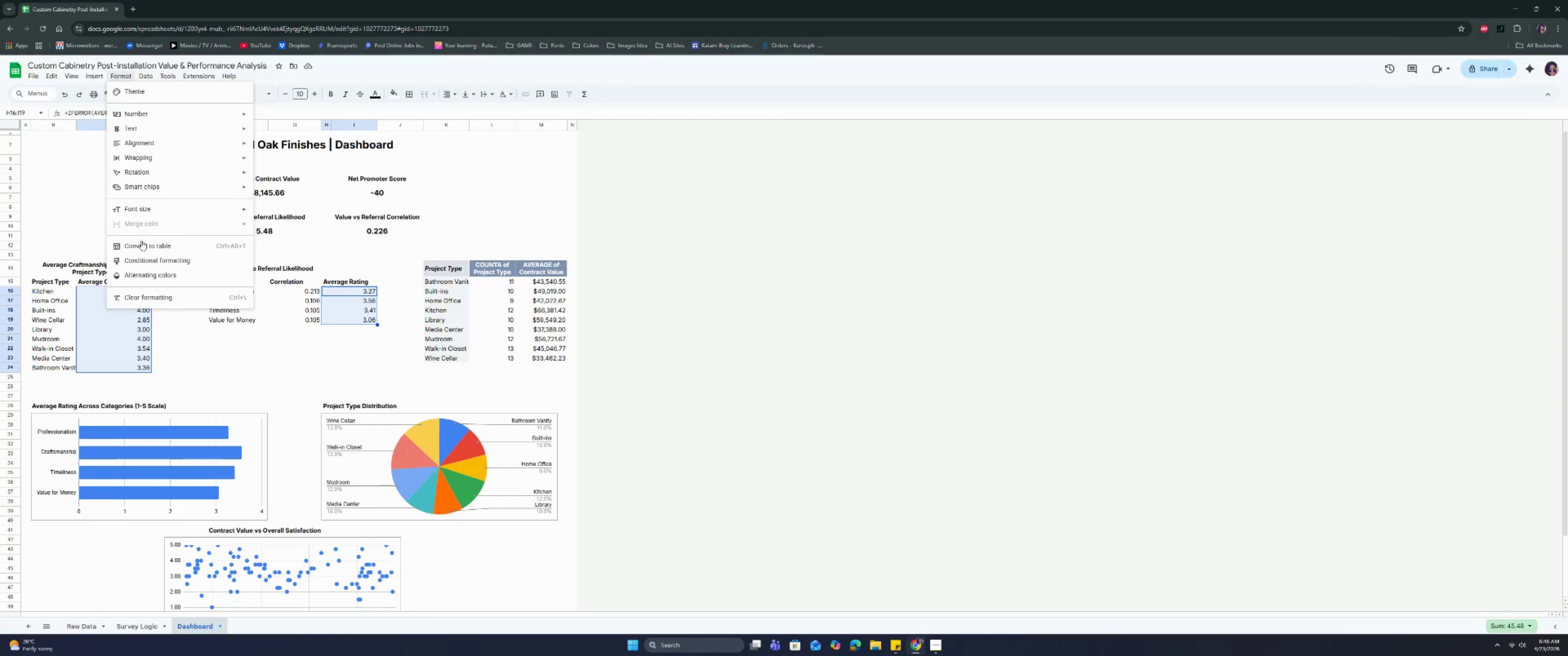 
left_click([144, 258])
 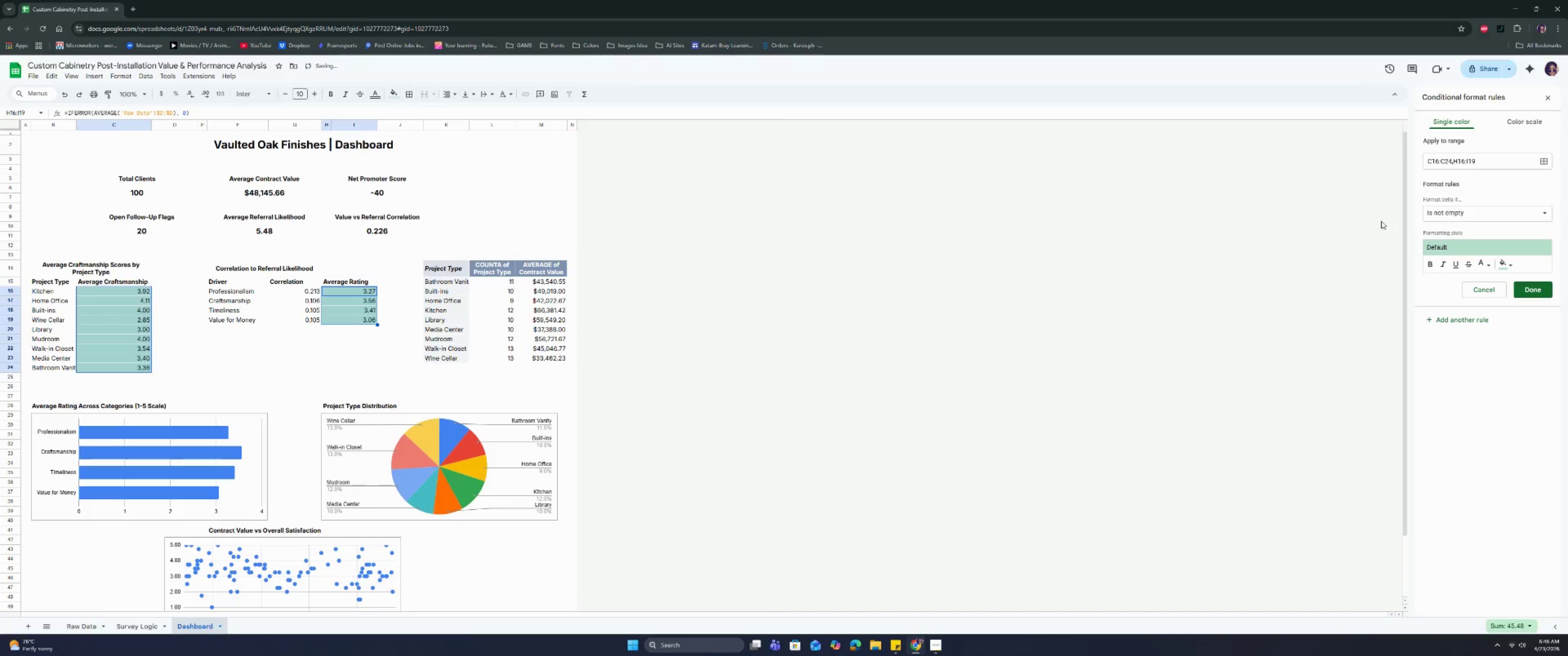 
left_click([1462, 215])
 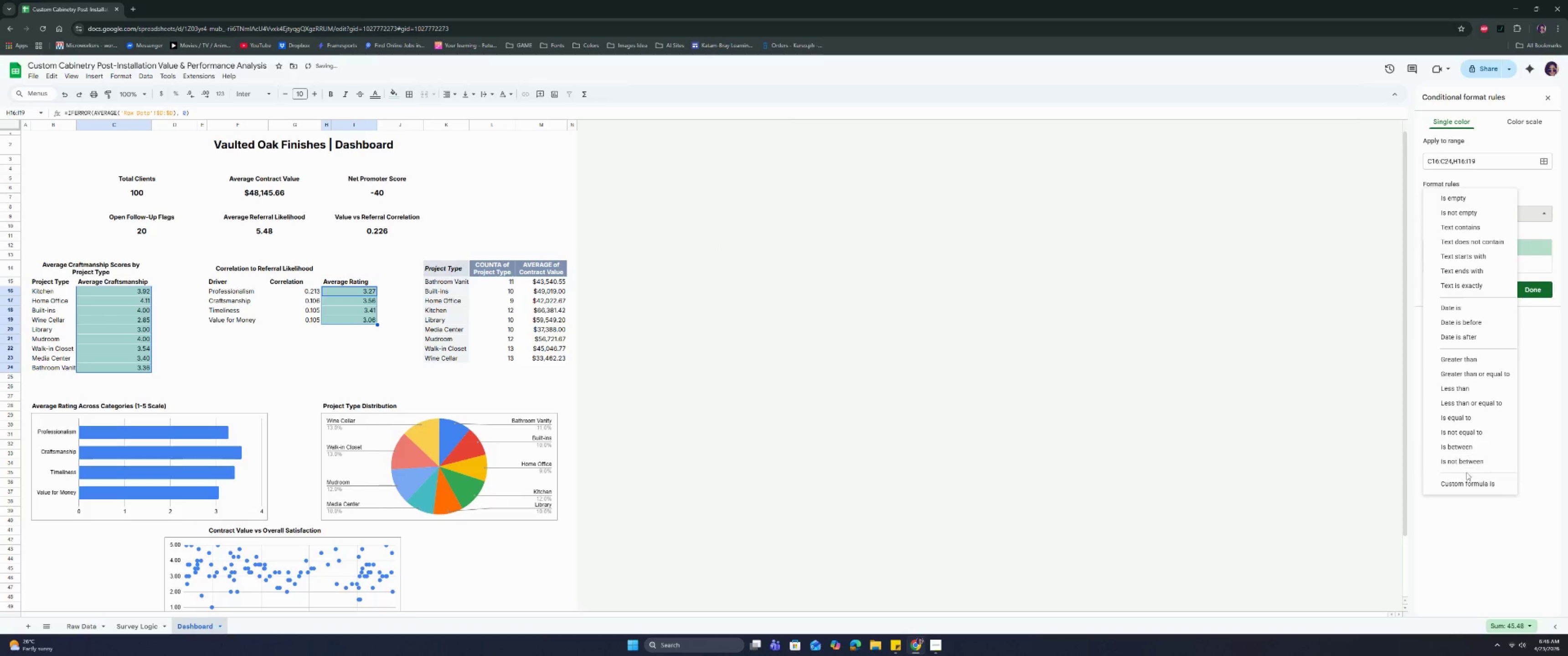 
left_click([1466, 480])
 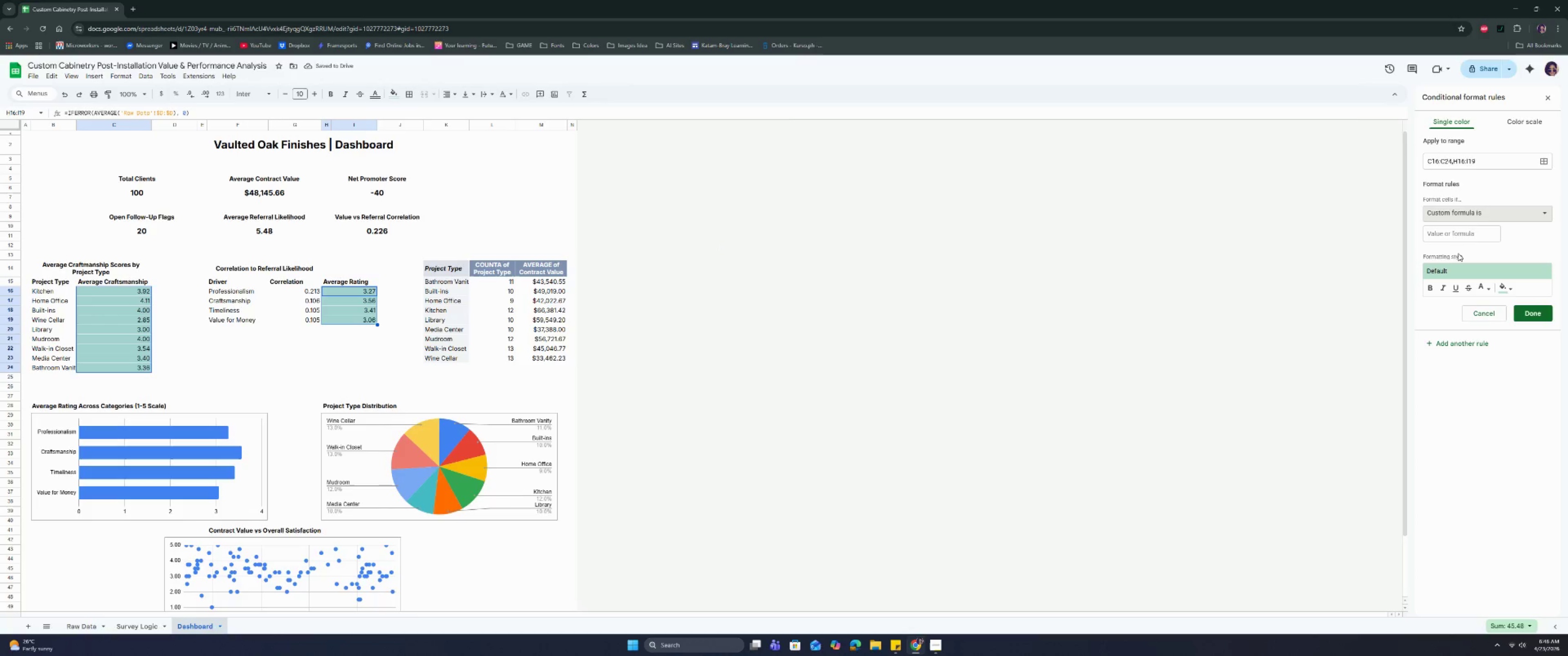 
left_click([1462, 208])
 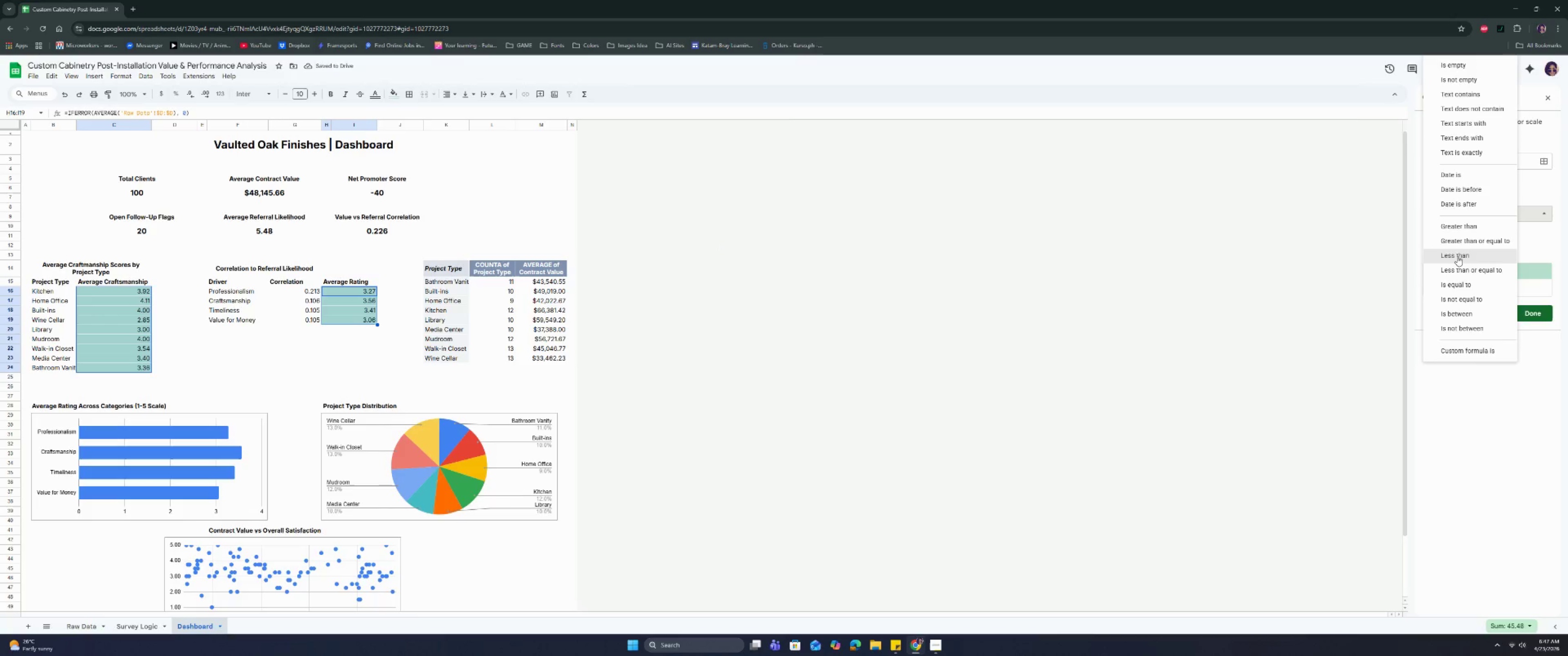 
left_click([1457, 256])
 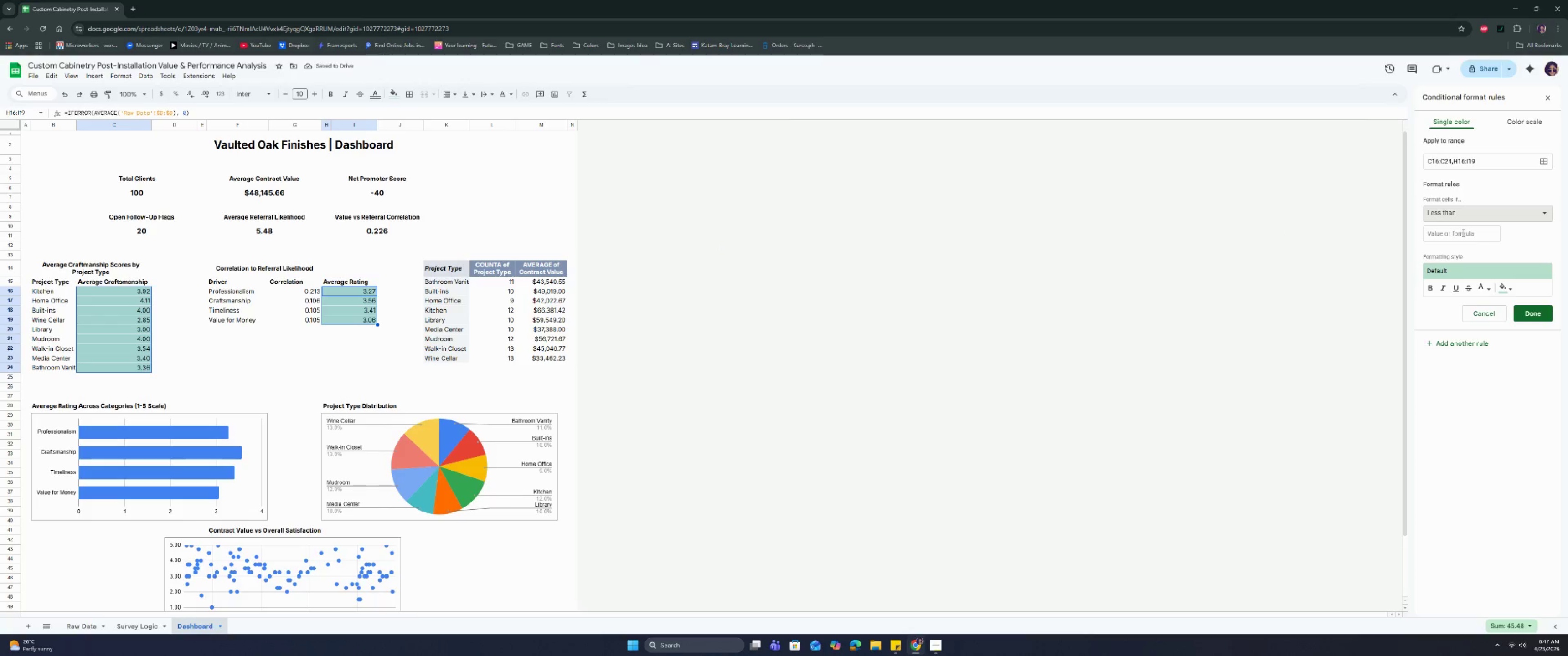 
left_click([1461, 237])
 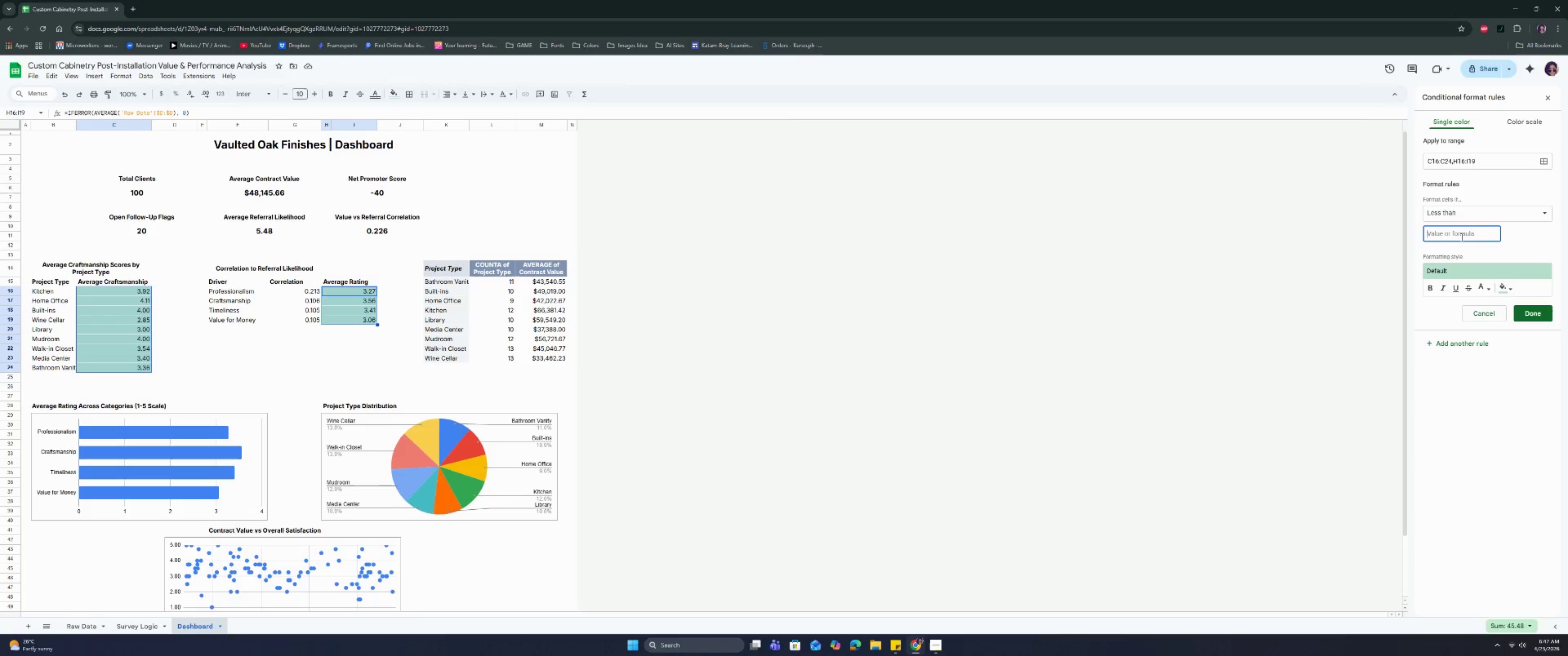 
wait(8.55)
 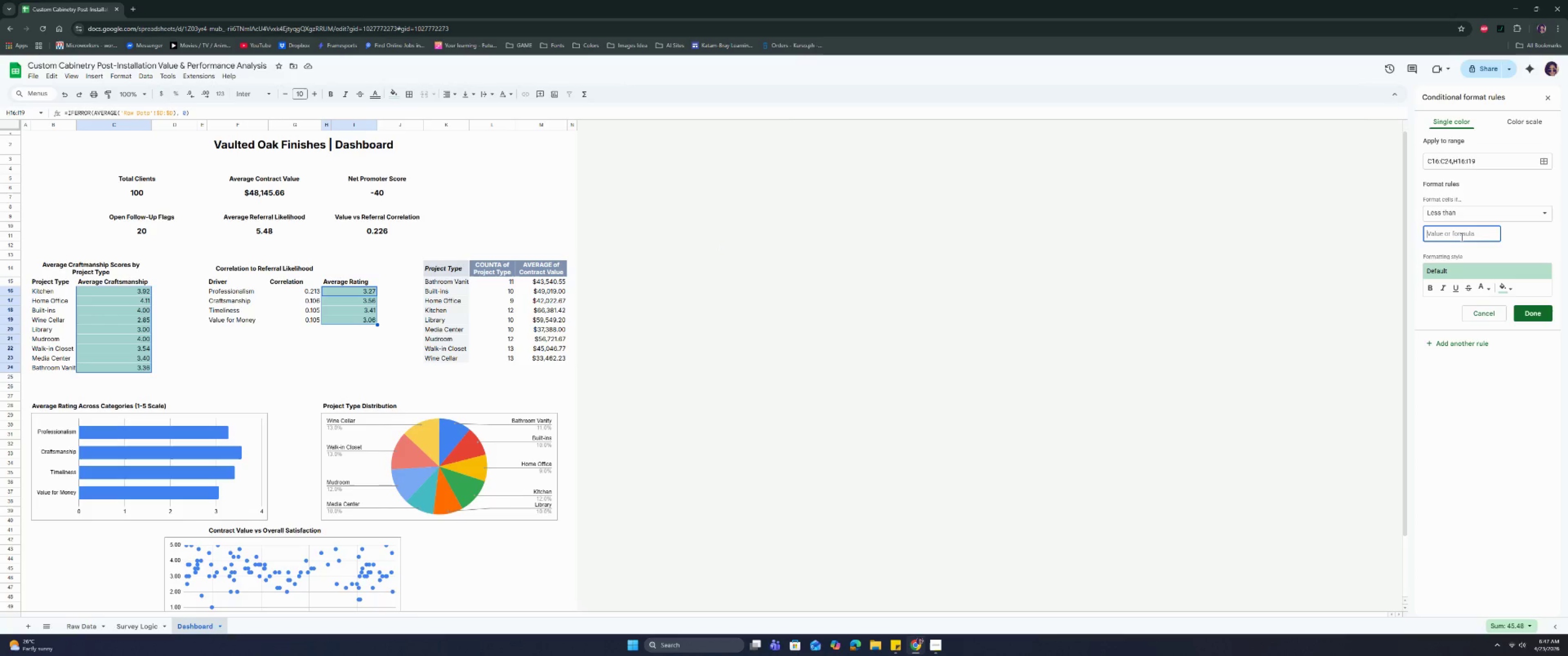 
left_click([1461, 237])
 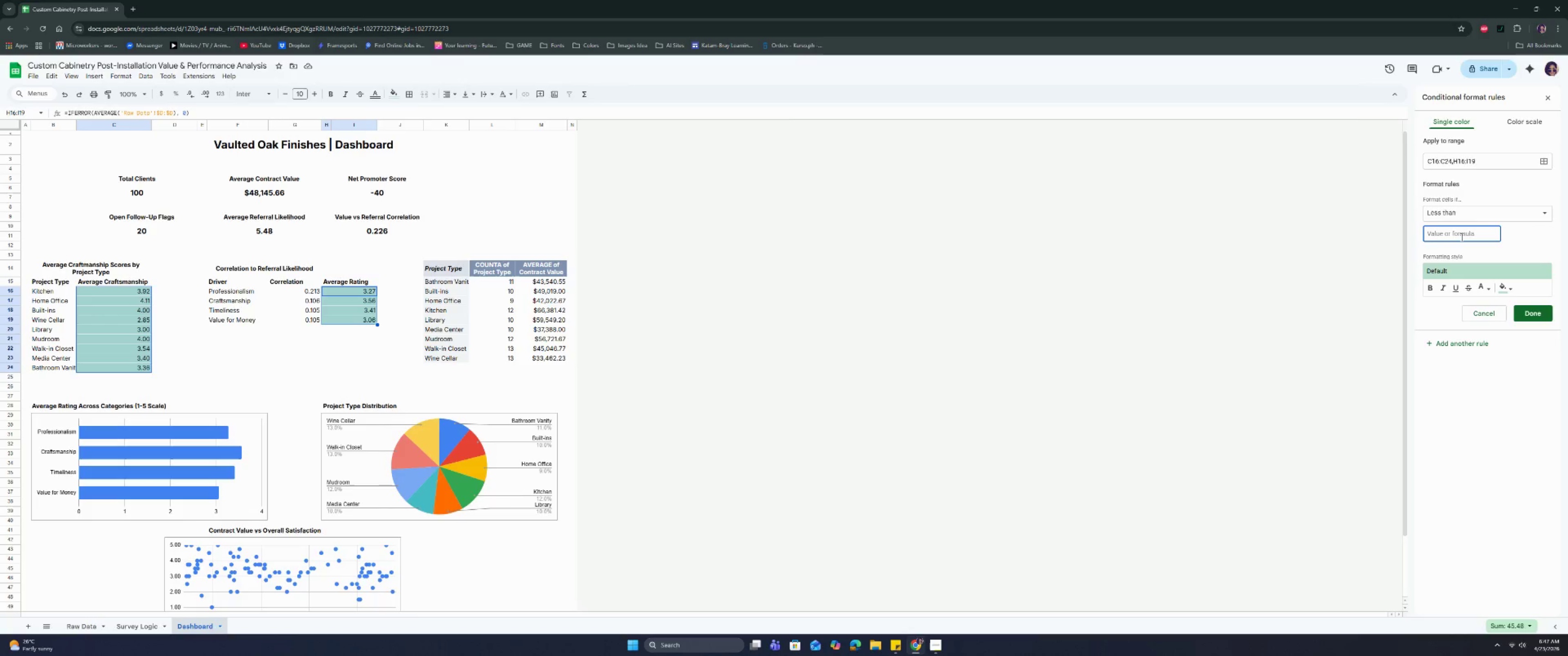 
key(3)
 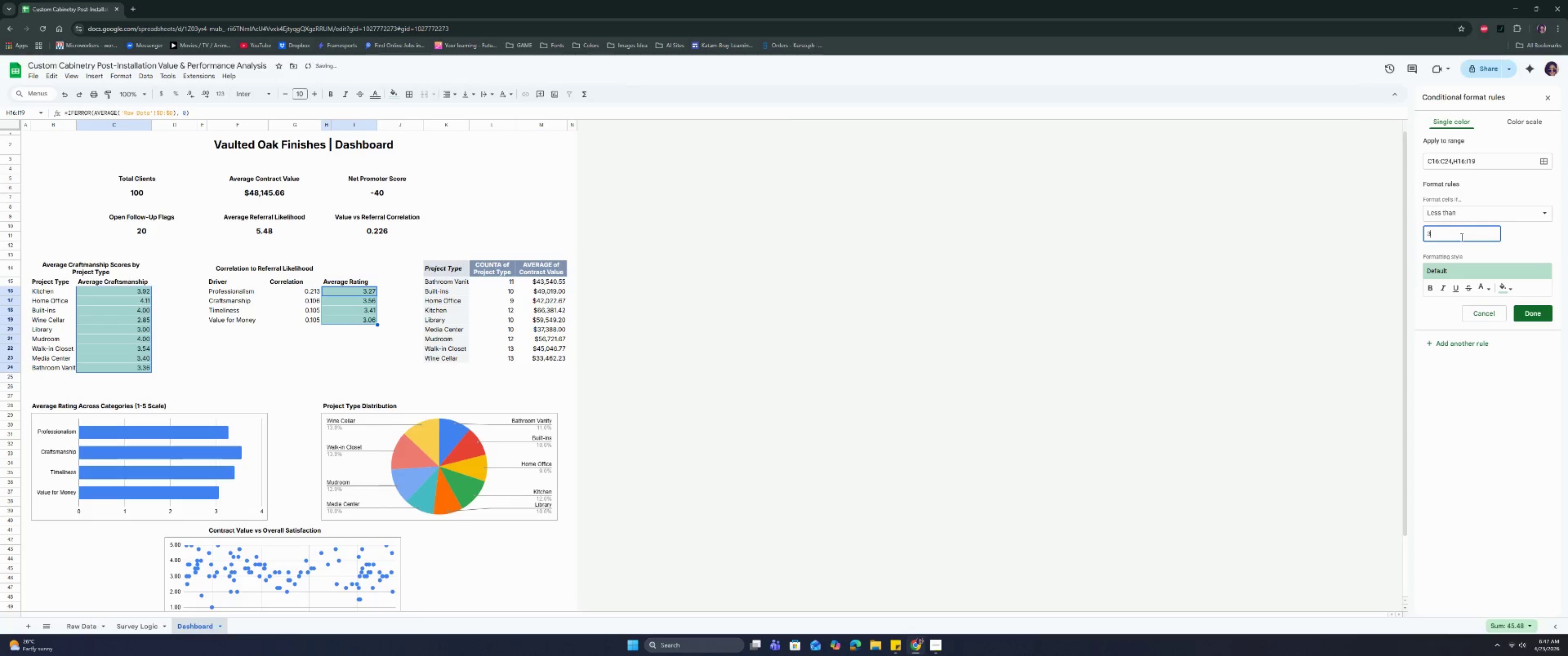 
key(Period)
 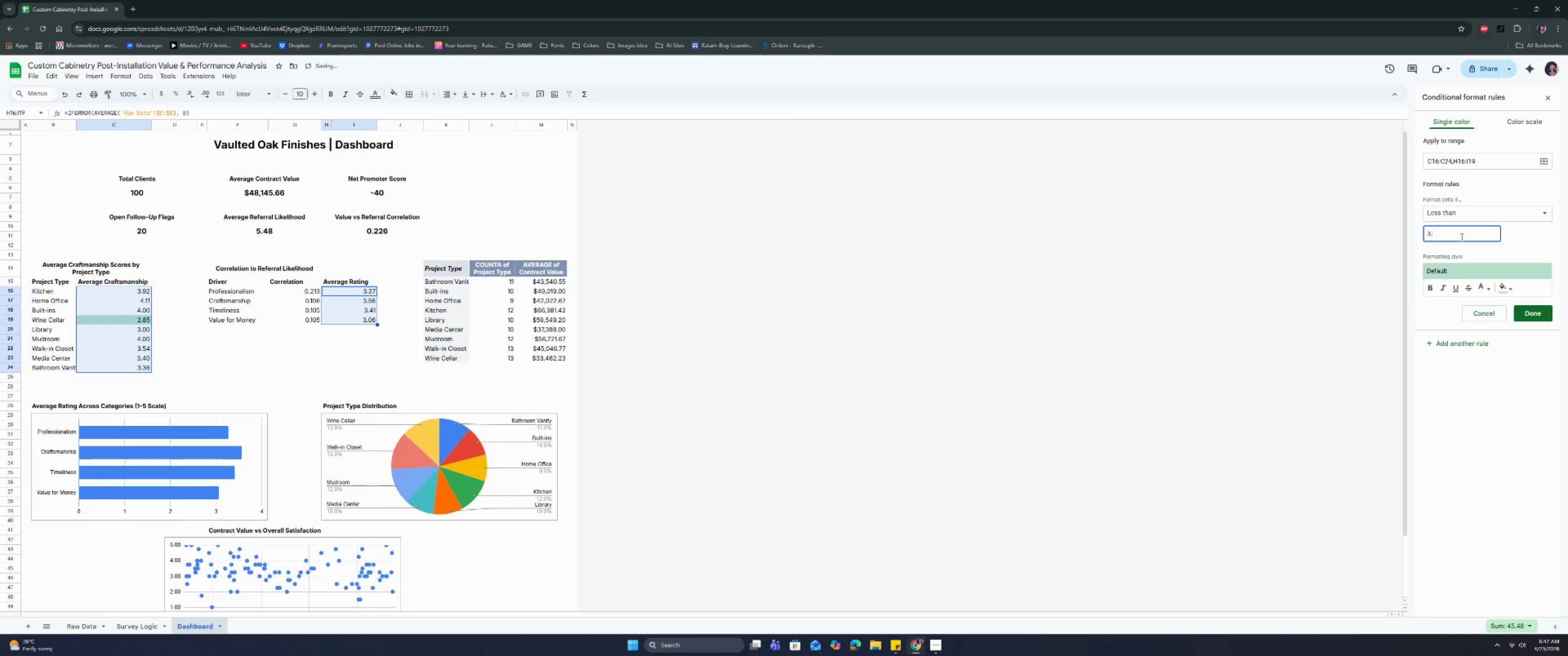 
key(5)
 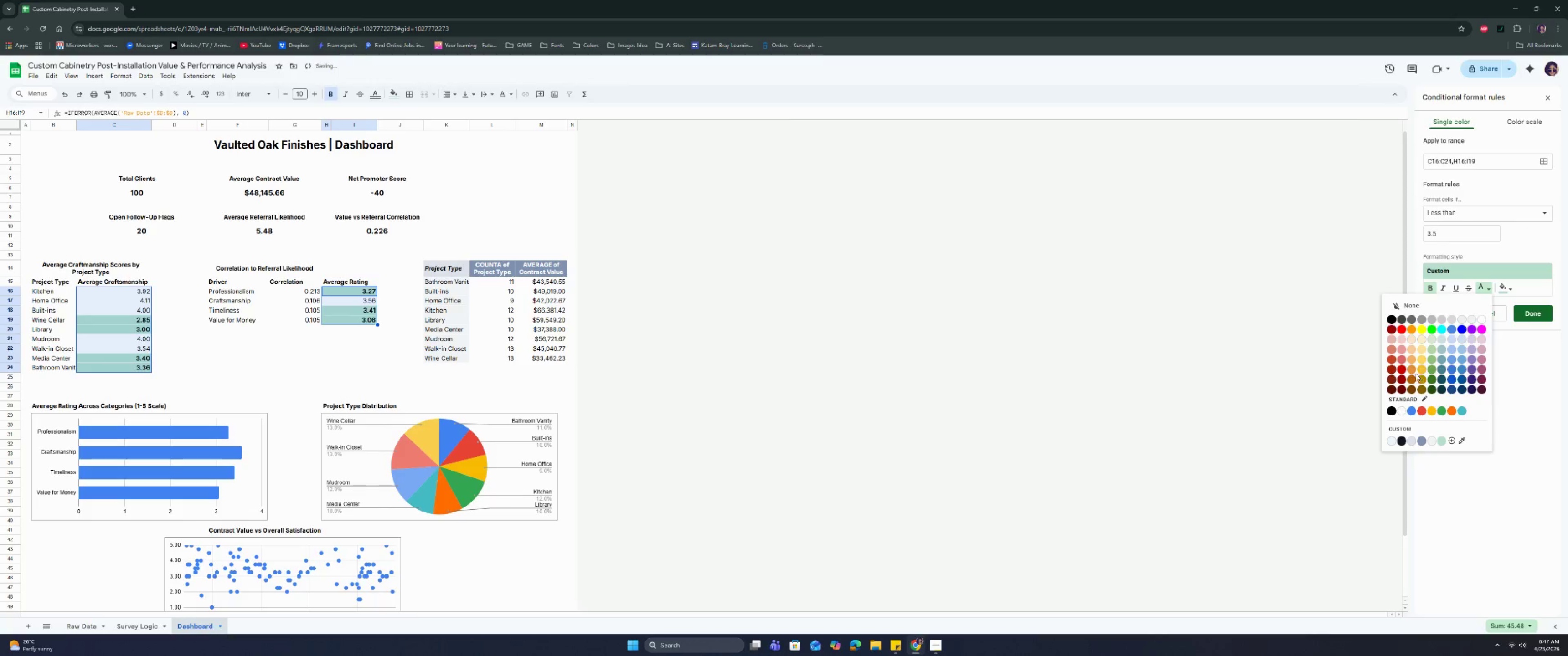 
left_click([1402, 389])
 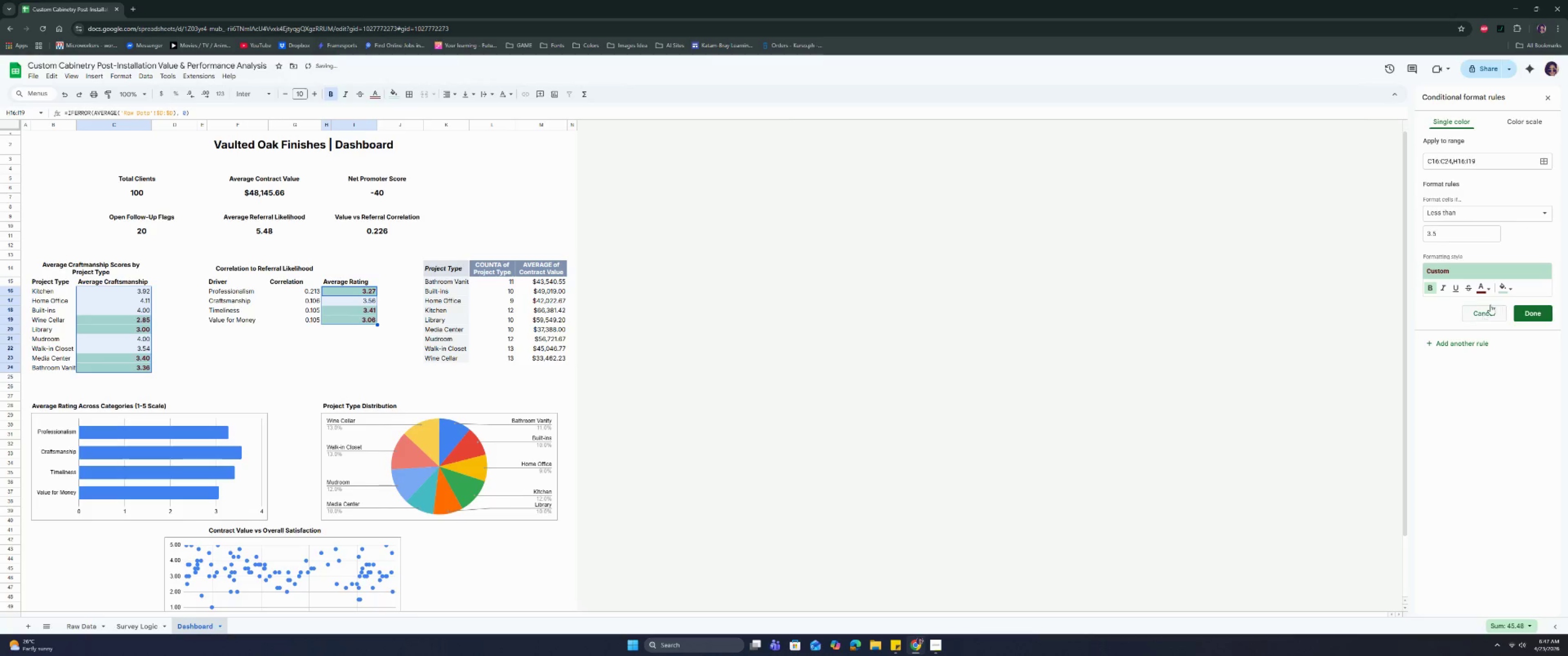 
left_click([1500, 292])
 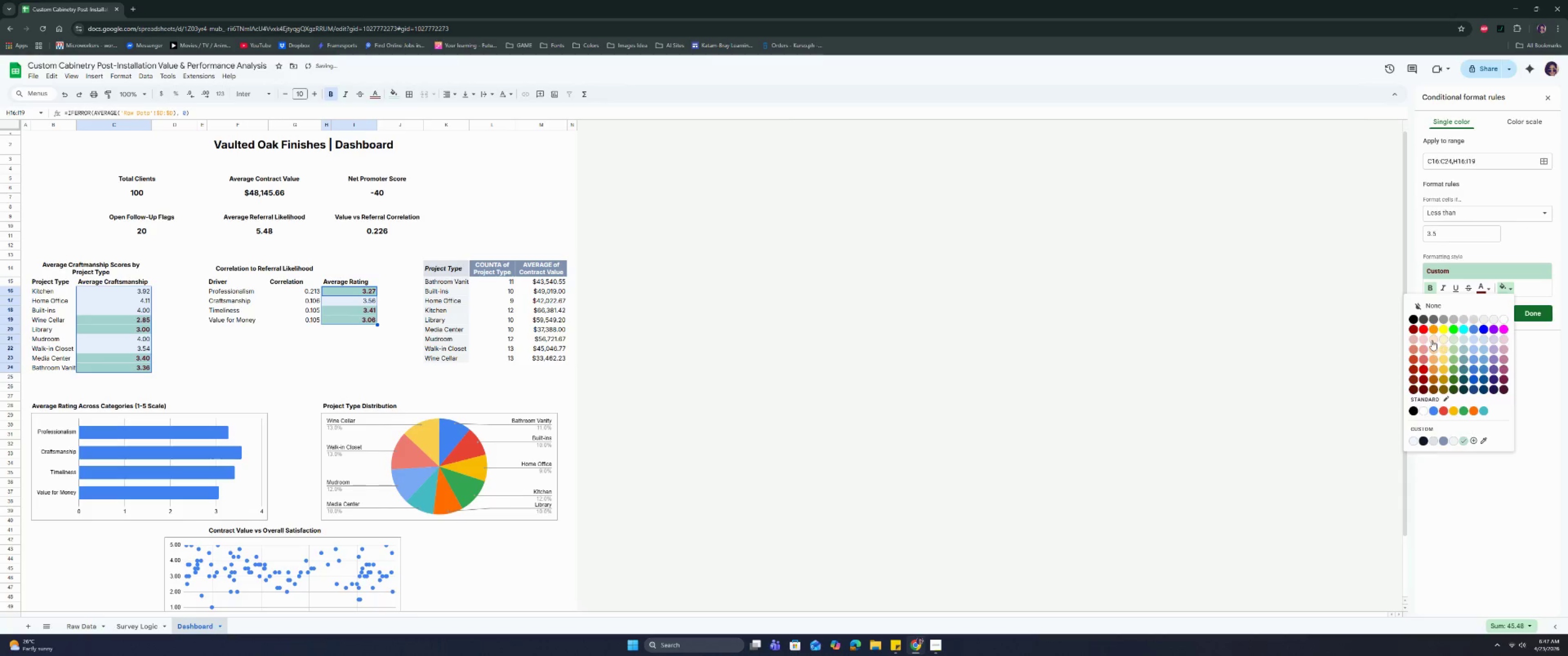 
left_click([1422, 339])
 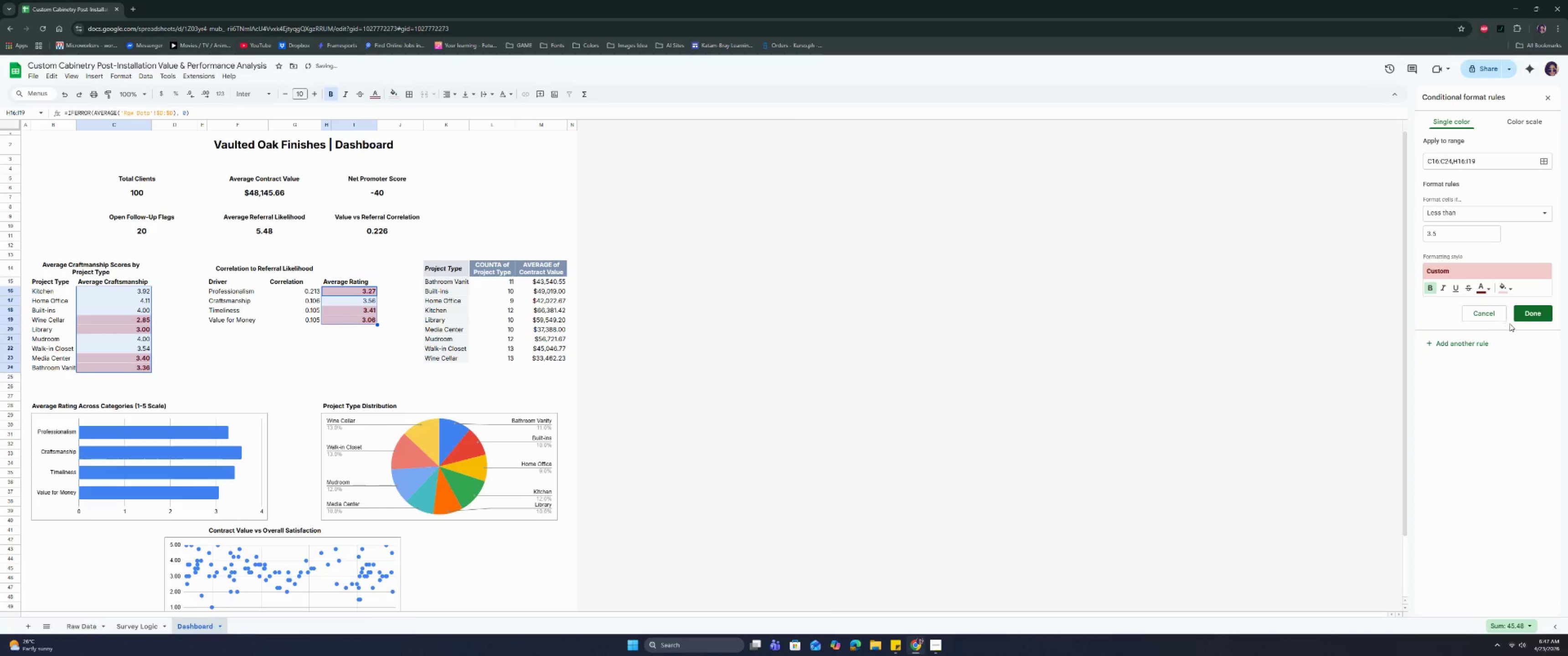 
left_click([1532, 316])
 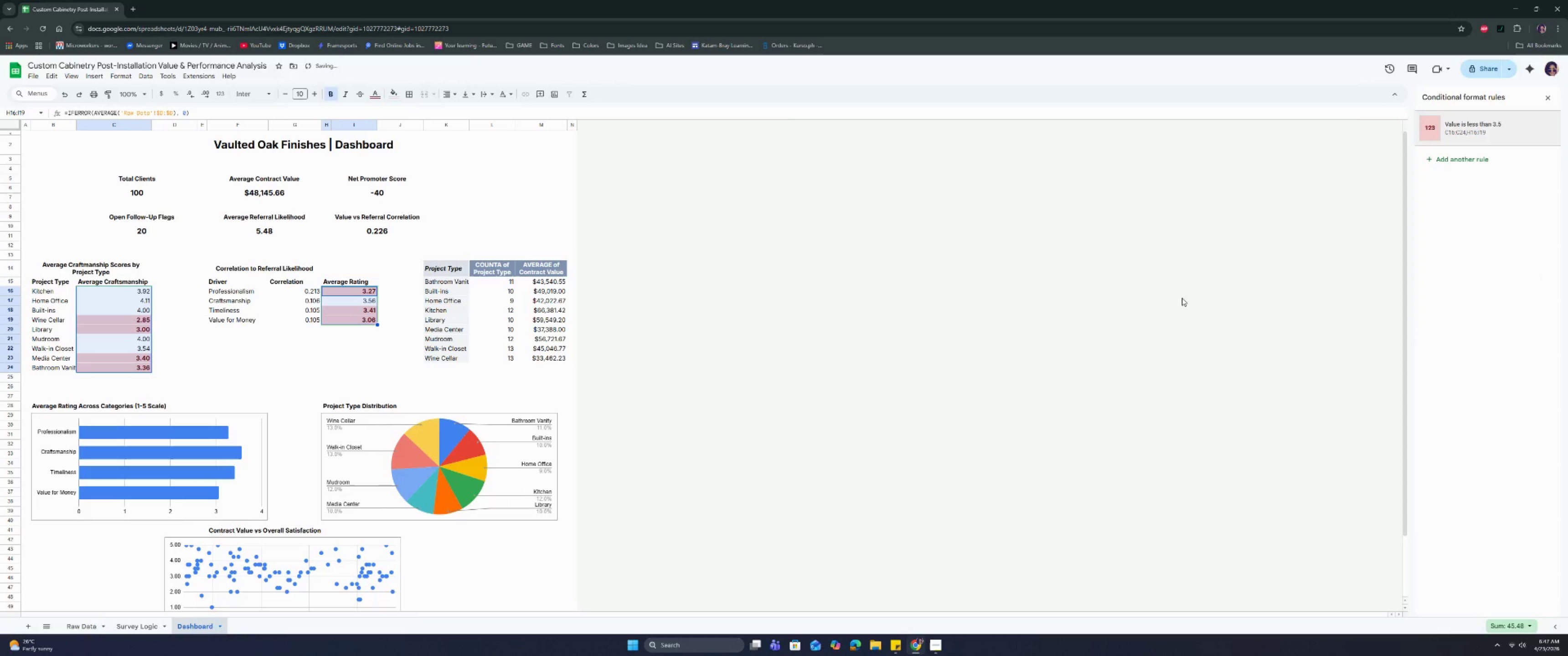 
left_click([1146, 300])
 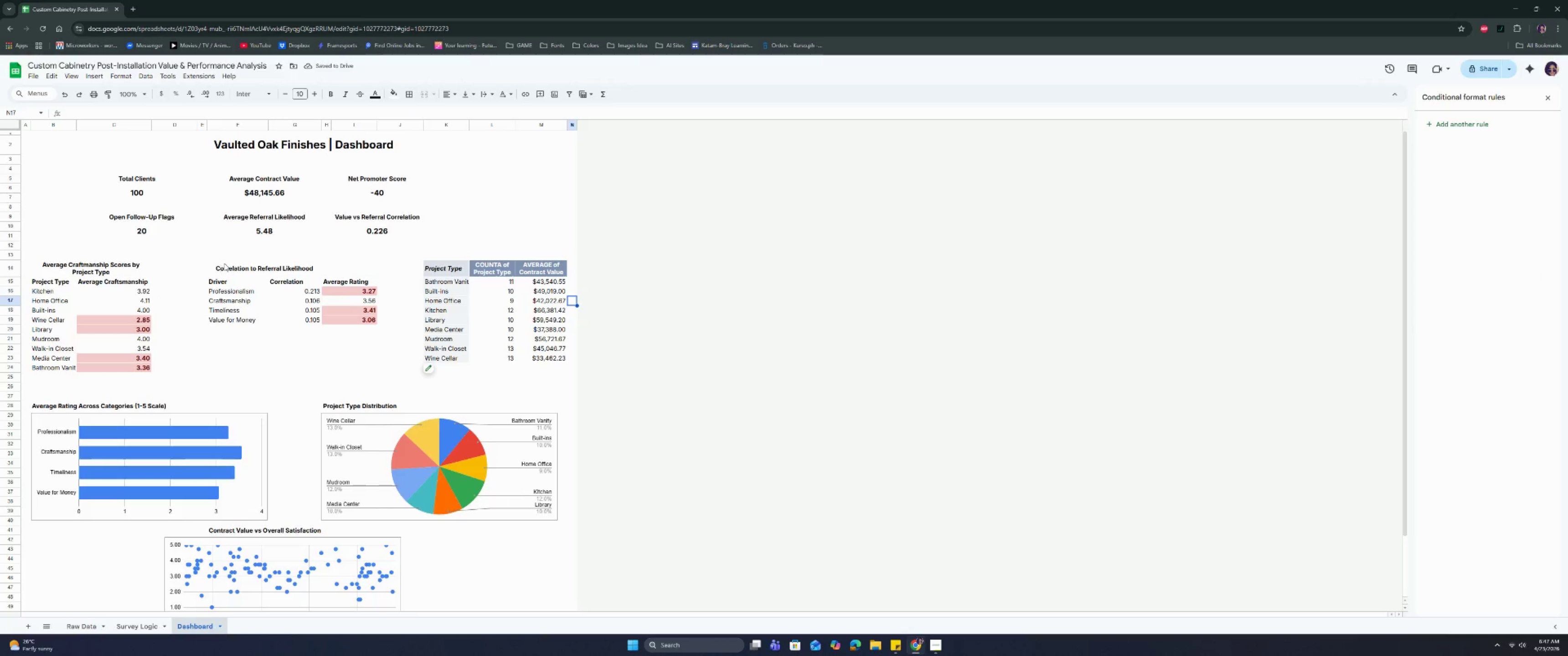 
scroll: coordinate [221, 263], scroll_direction: down, amount: 4.0
 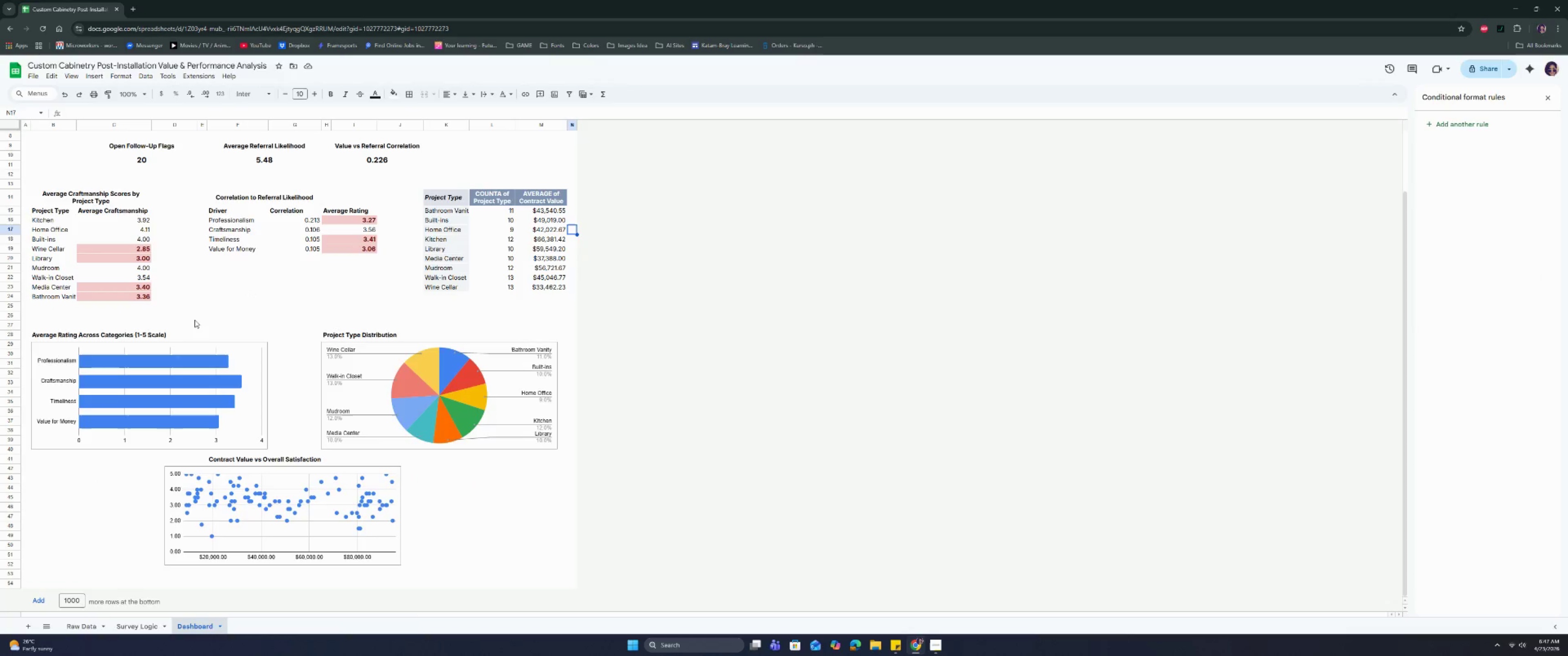 
scroll: coordinate [215, 307], scroll_direction: up, amount: 4.0
 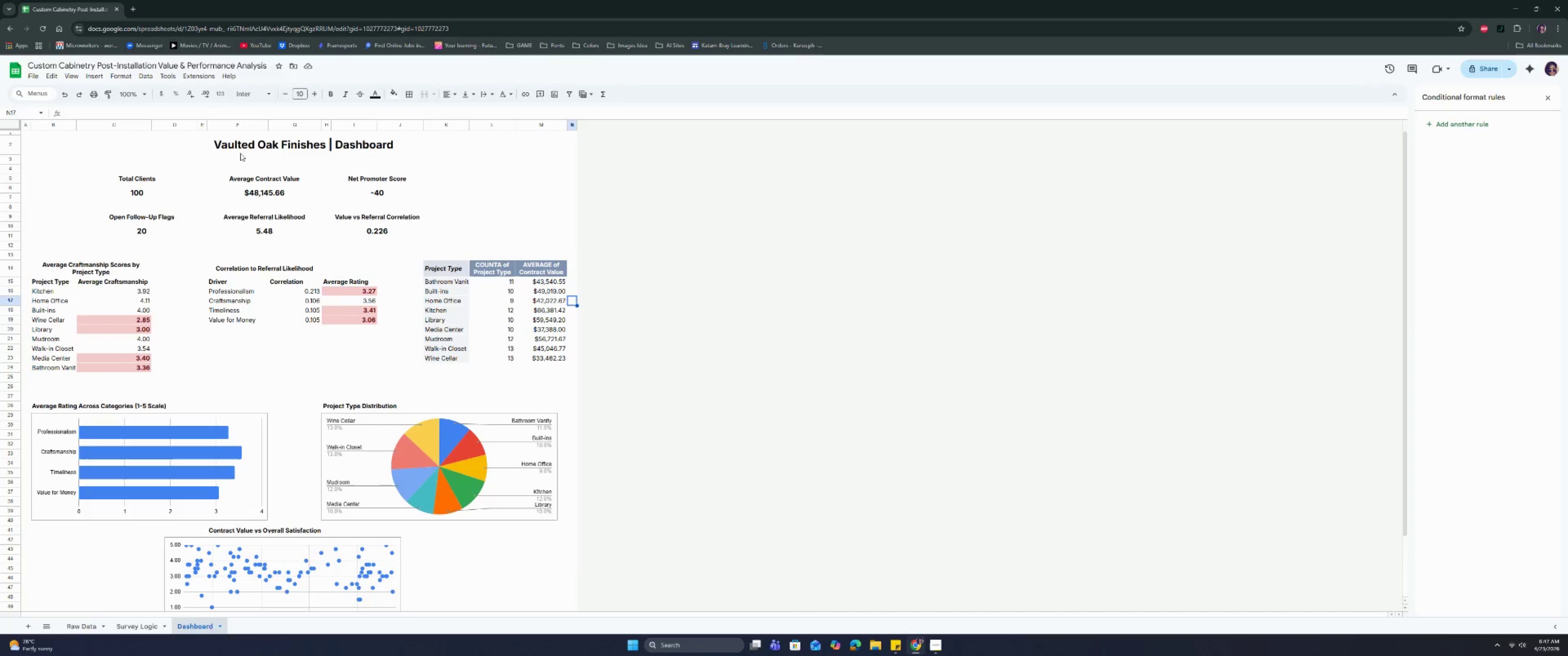 
left_click([212, 139])
 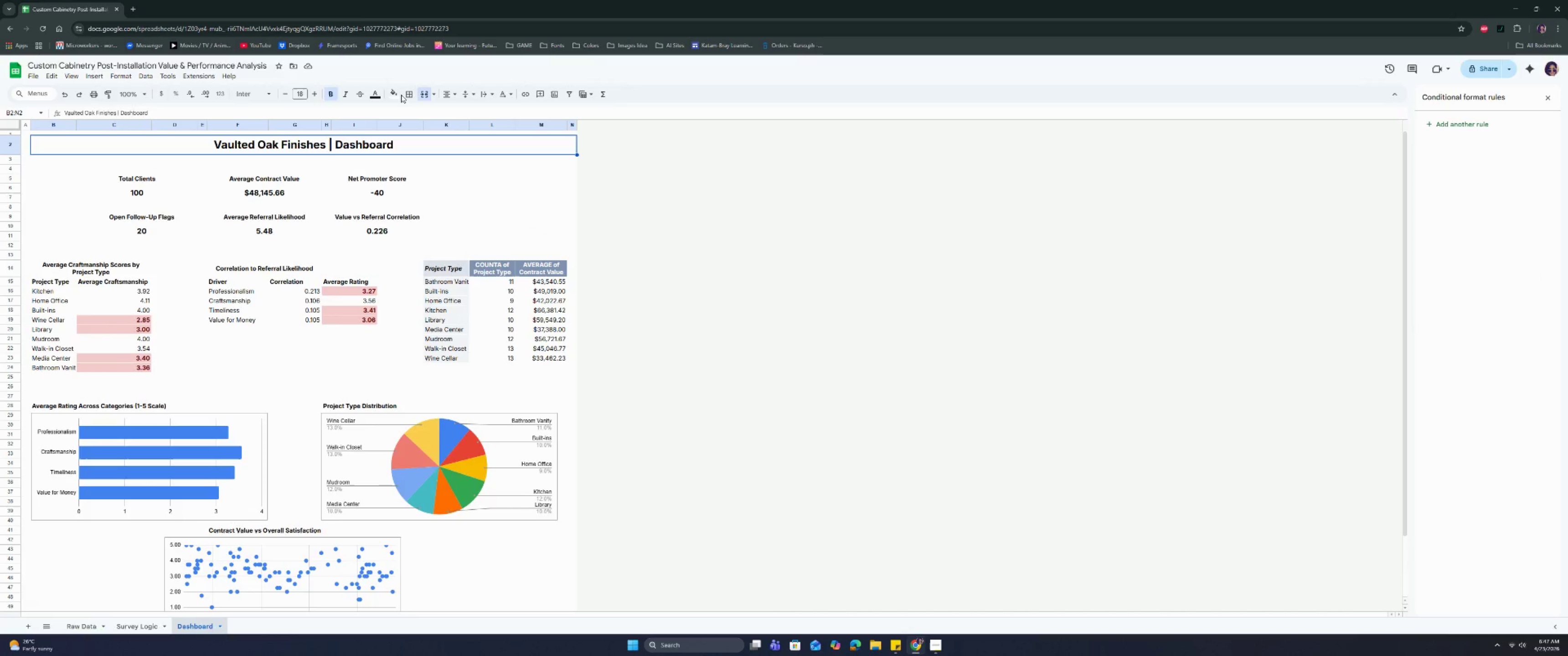 
wait(15.6)
 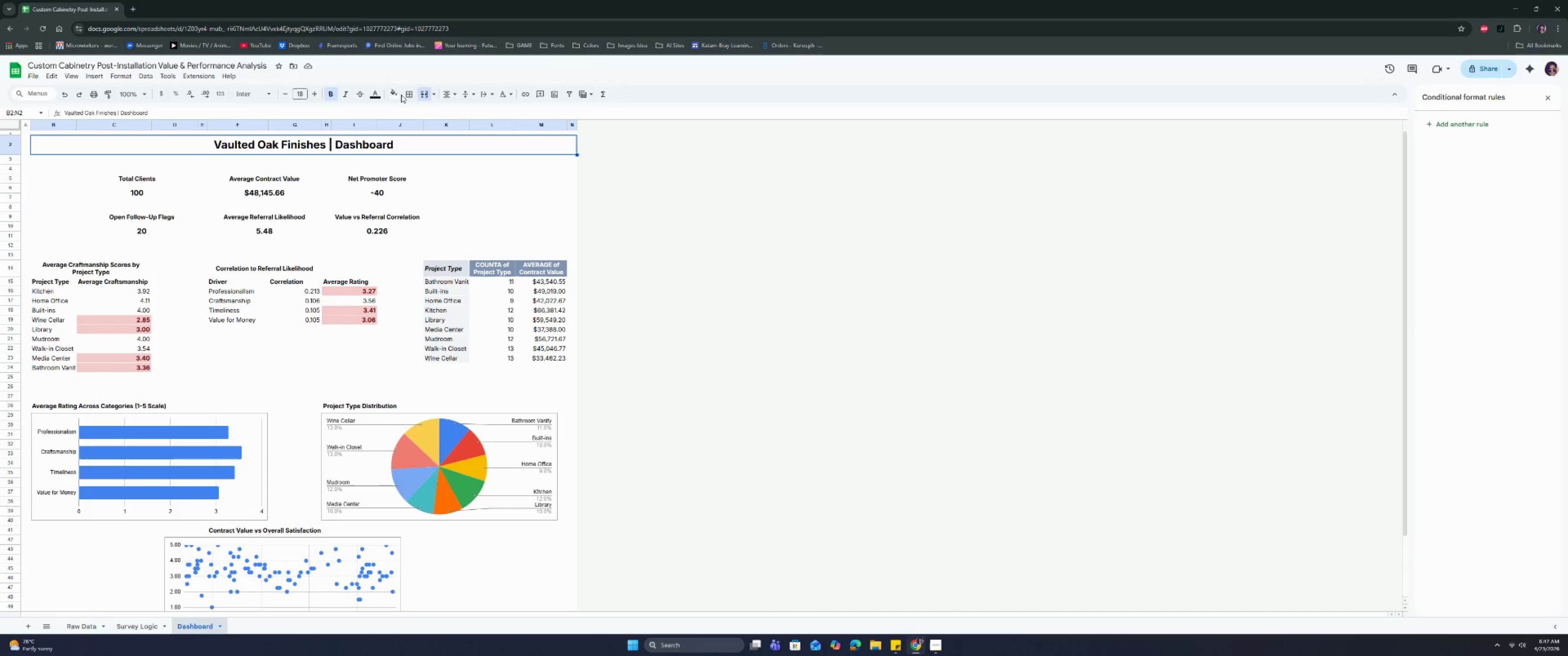 
left_click_drag(start_coordinate=[77, 124], to_coordinate=[81, 125])
 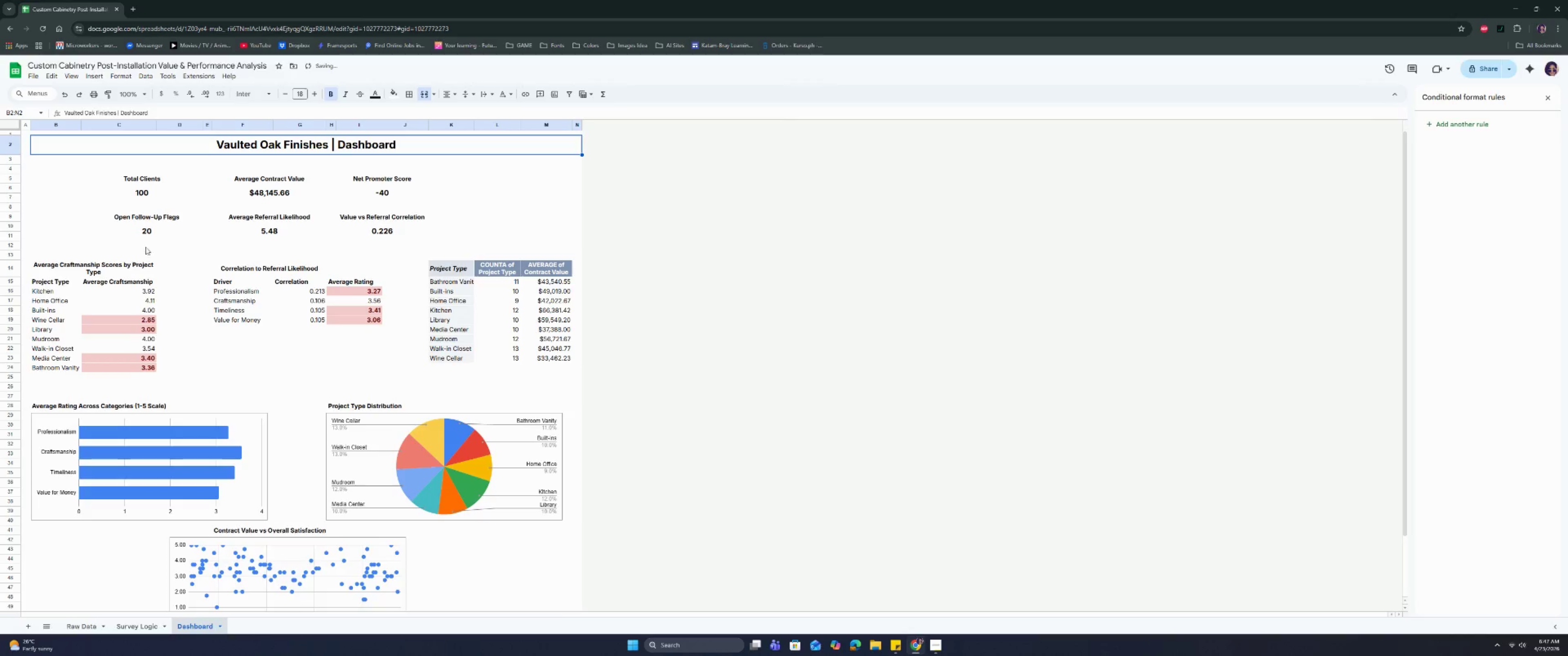 
left_click([135, 293])
 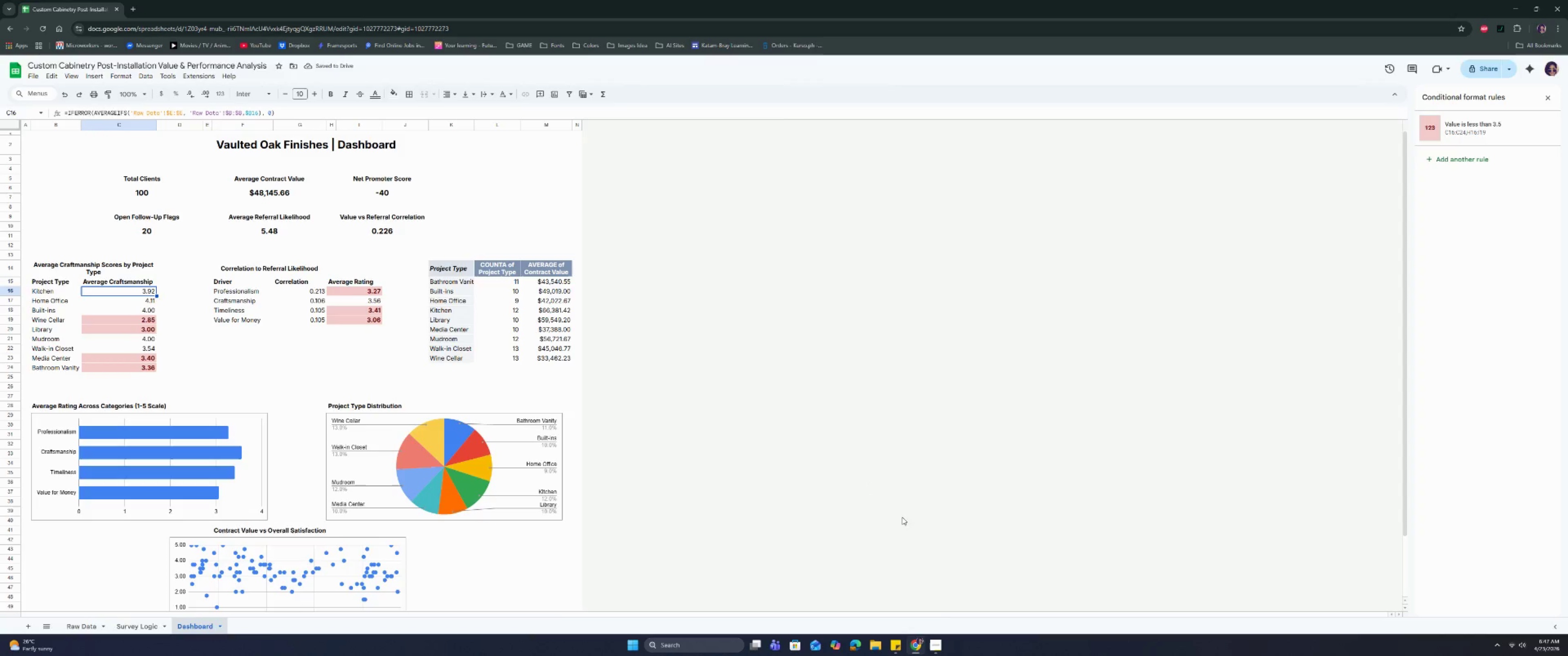 
left_click([936, 642])